 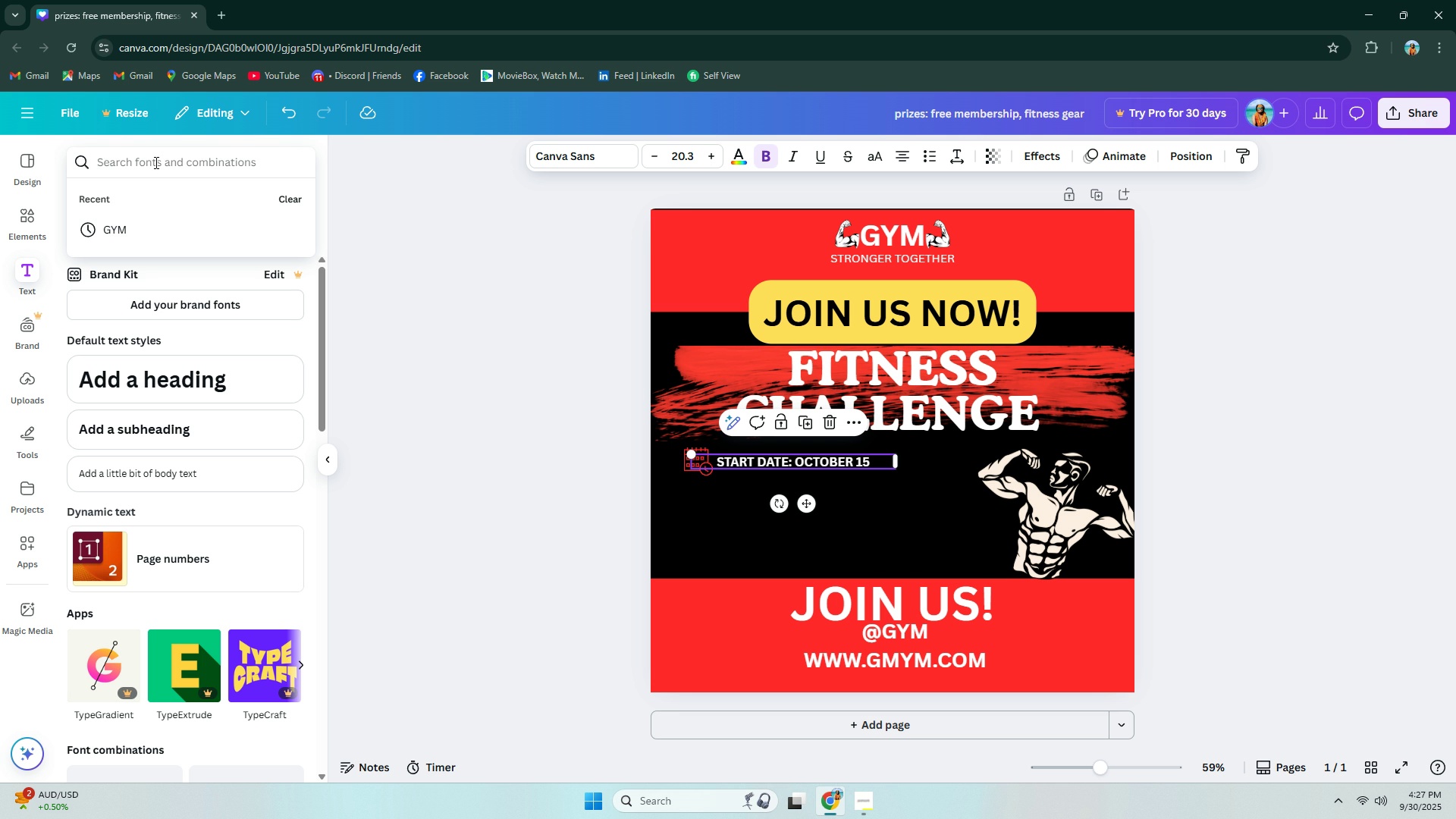 
double_click([152, 164])
 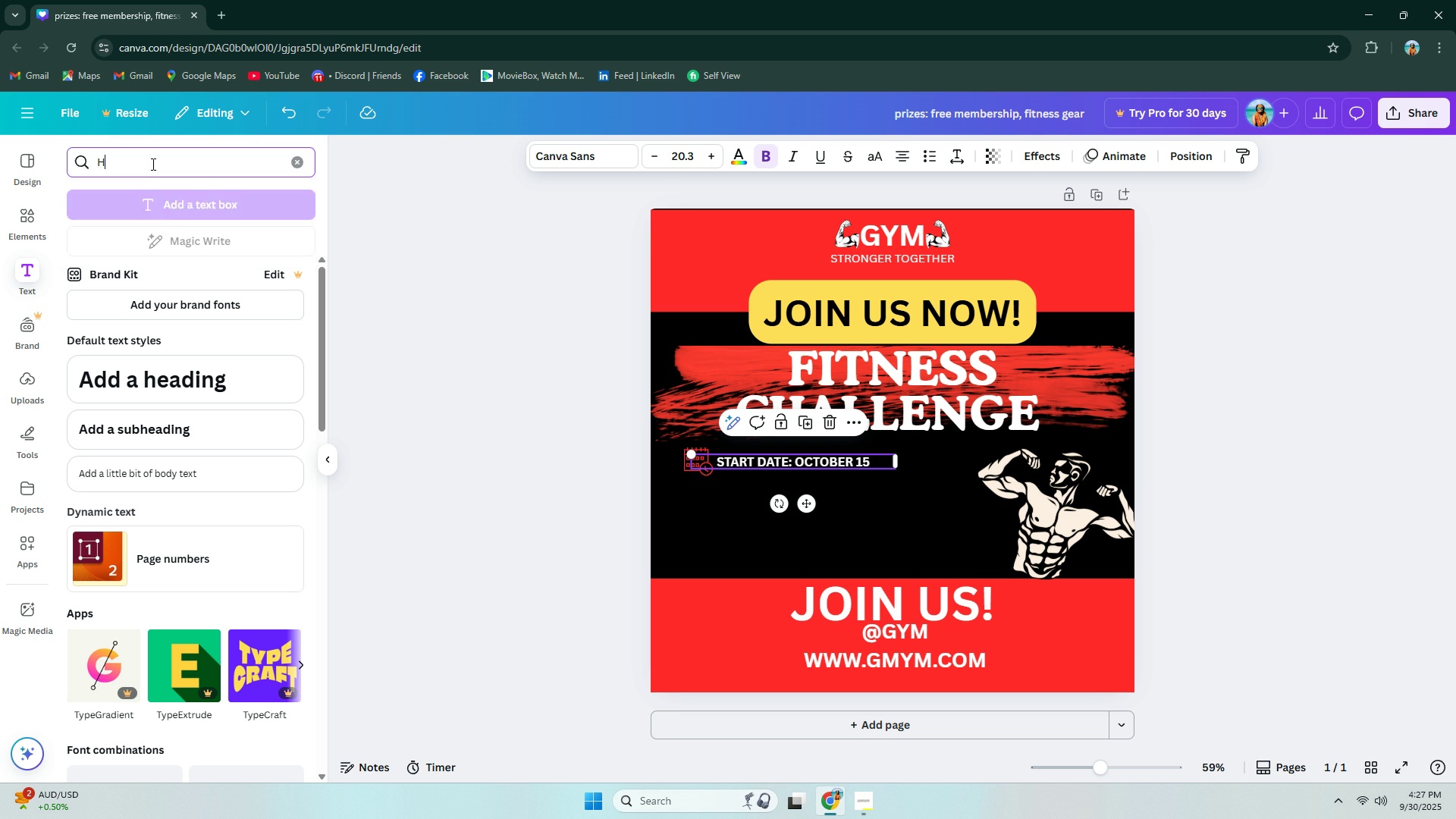 
type(HOUY)
key(Backspace)
type(R LOG)
key(Backspace)
key(Backspace)
key(Backspace)
type(GLASS G)
key(Backspace)
type(LOGO)
 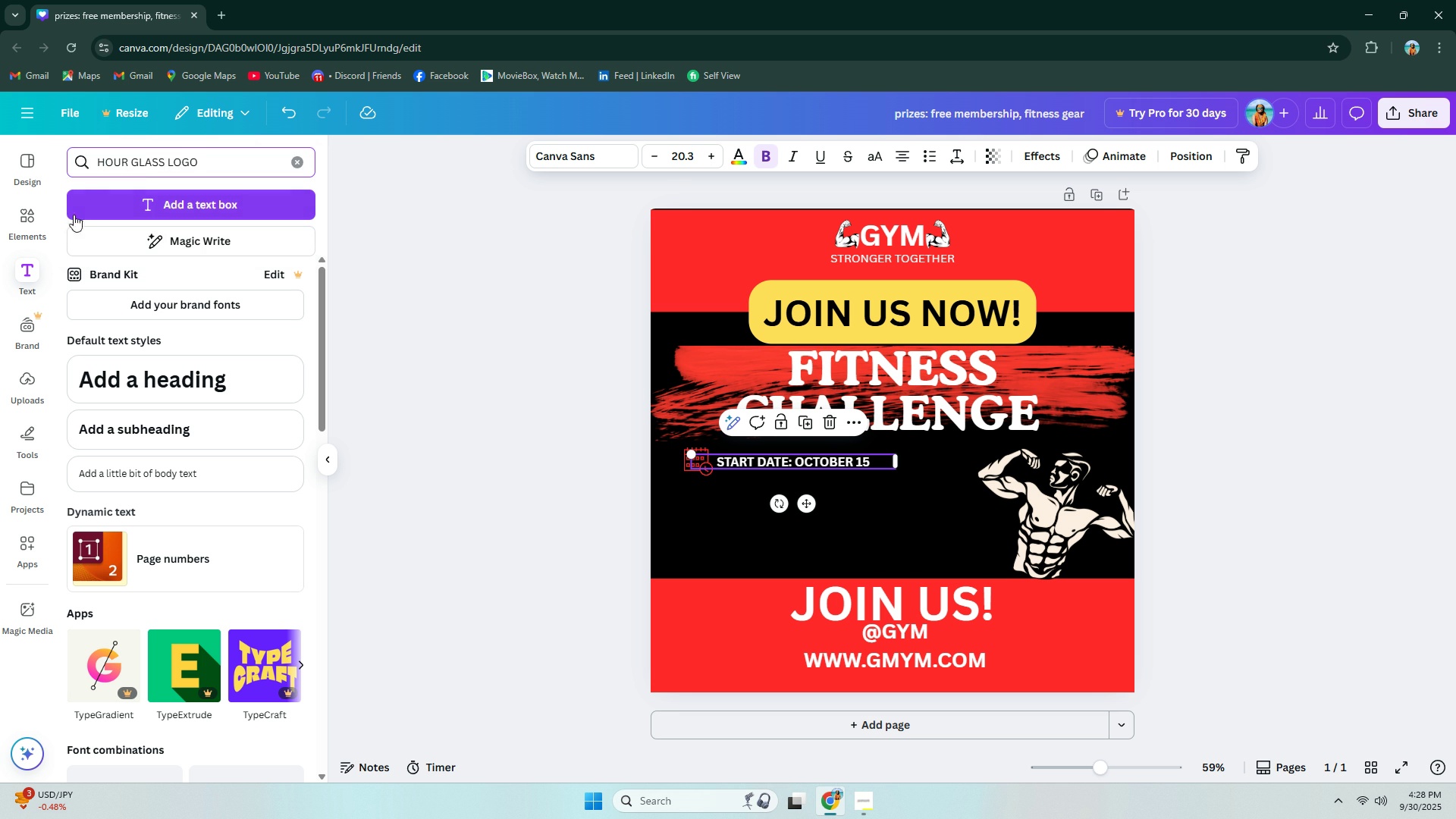 
left_click([32, 224])
 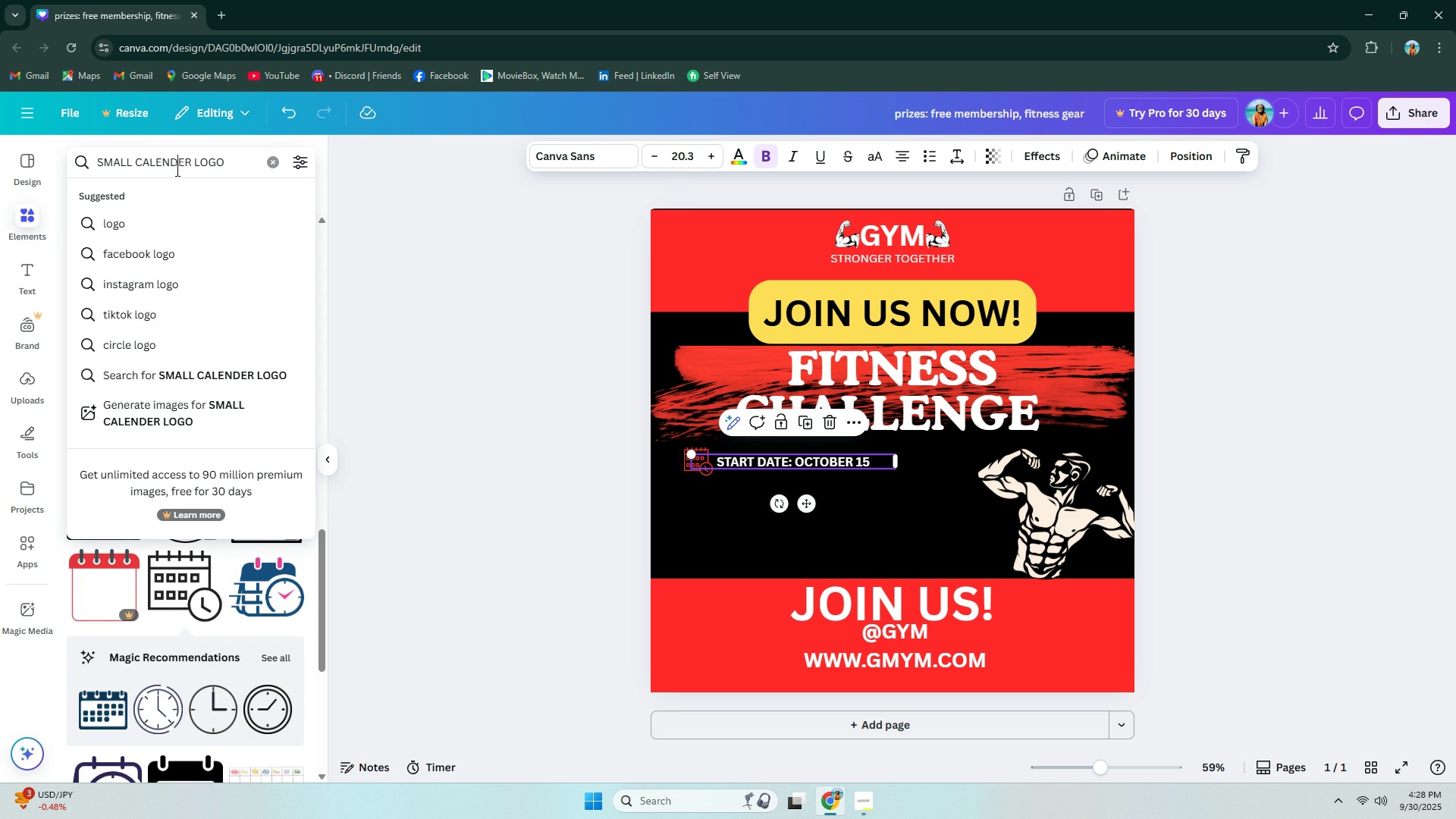 
left_click([176, 170])